 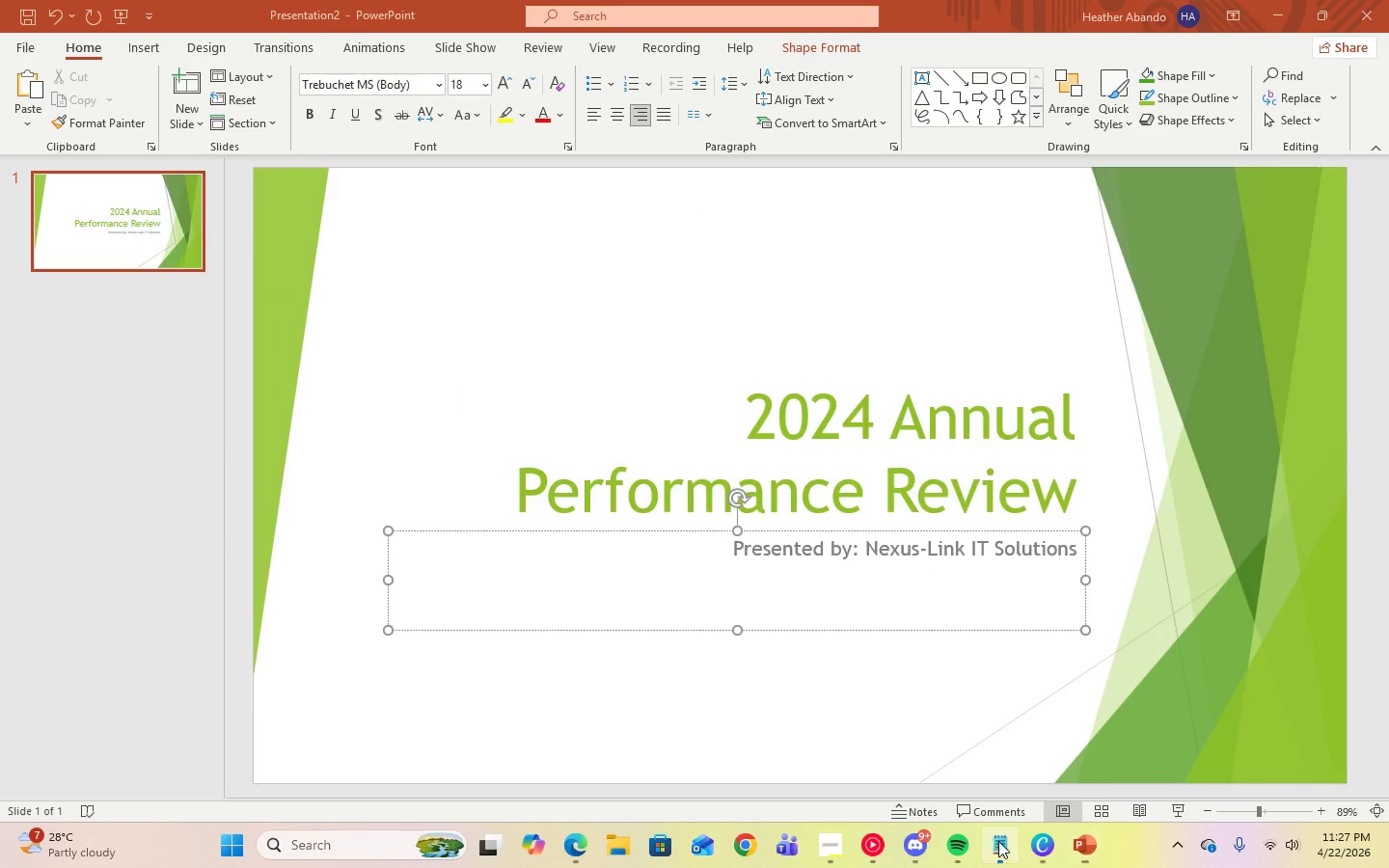 
scroll: coordinate [665, 408], scroll_direction: down, amount: 1.0
 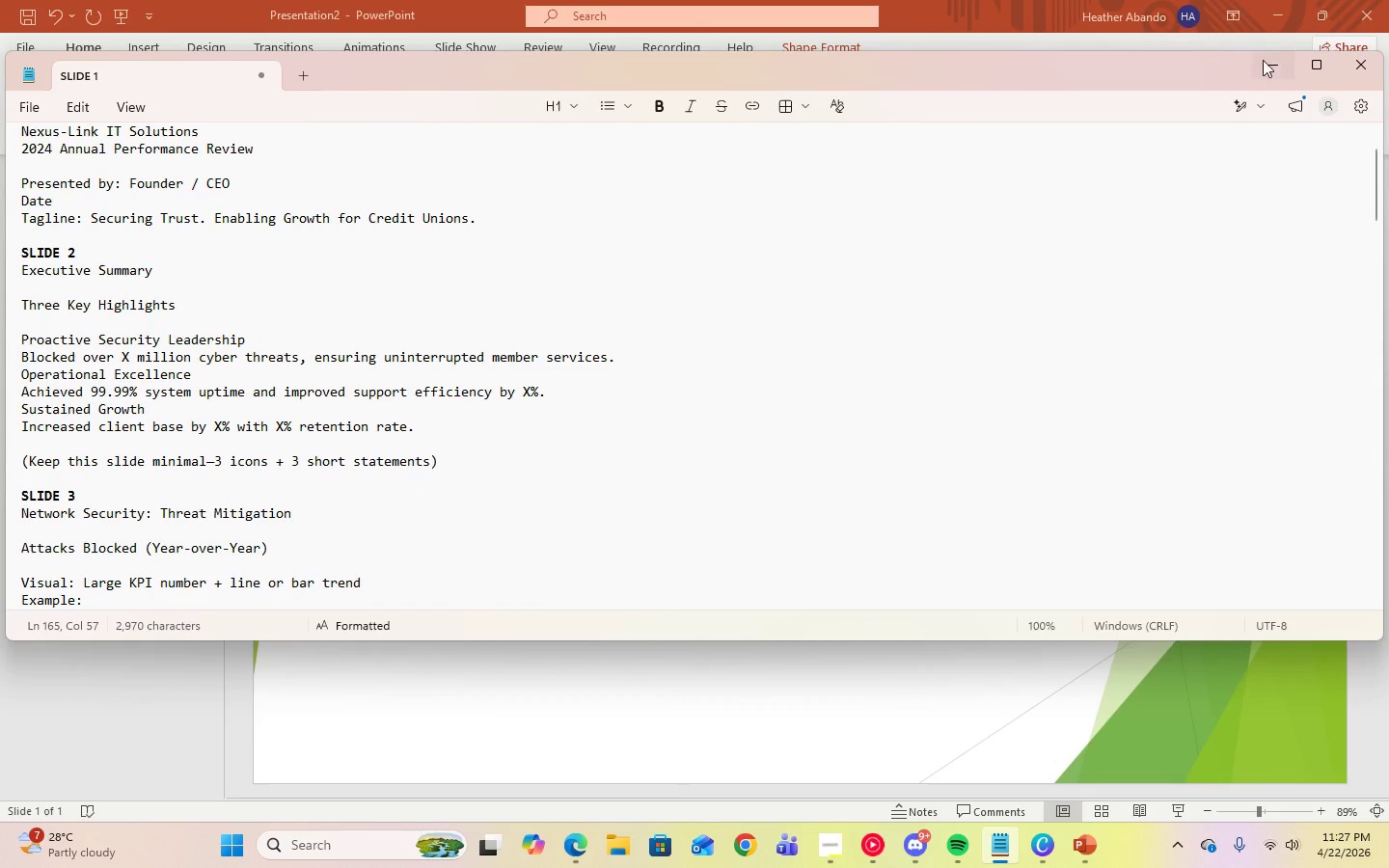 
left_click([1268, 59])
 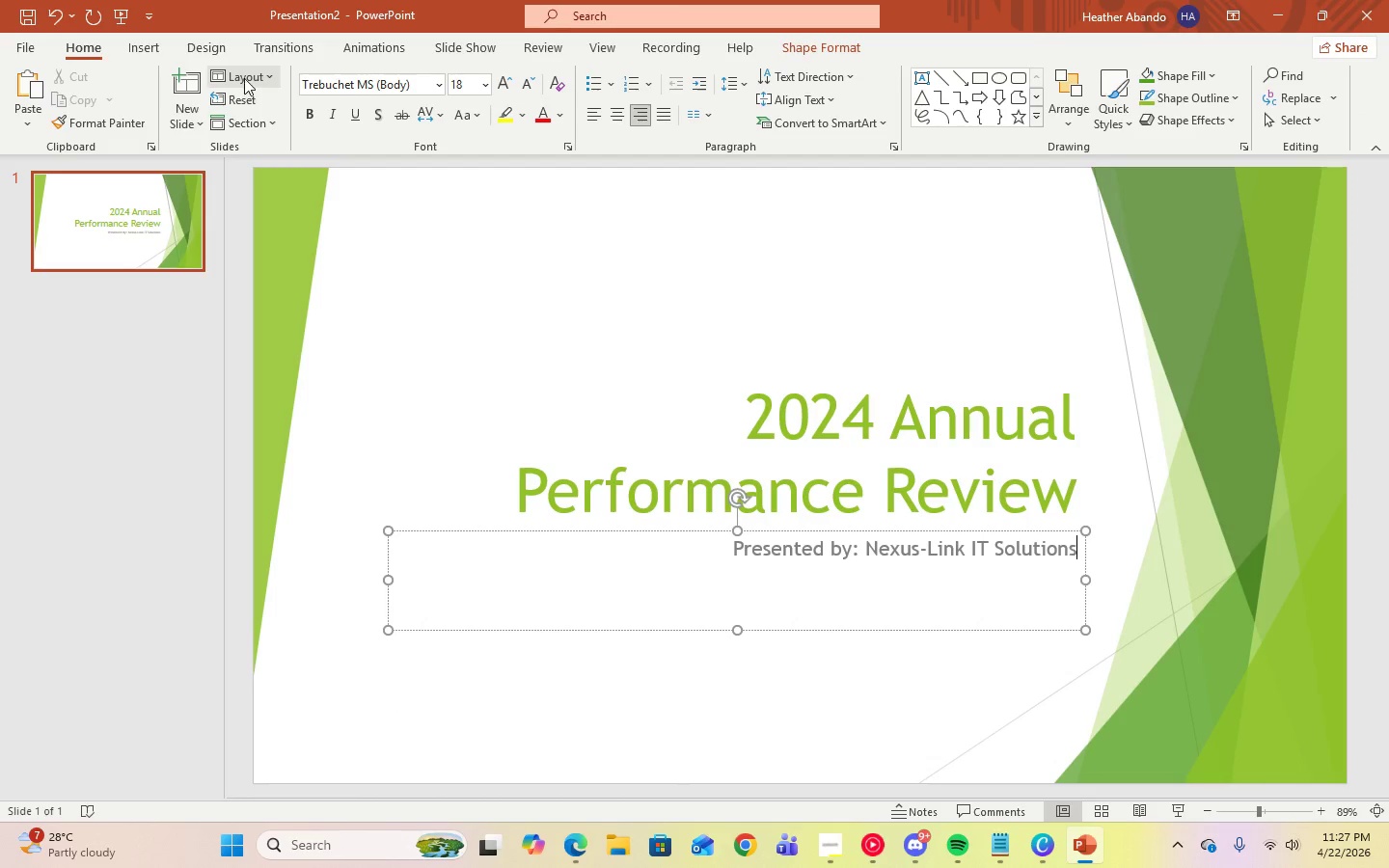 
left_click([248, 78])
 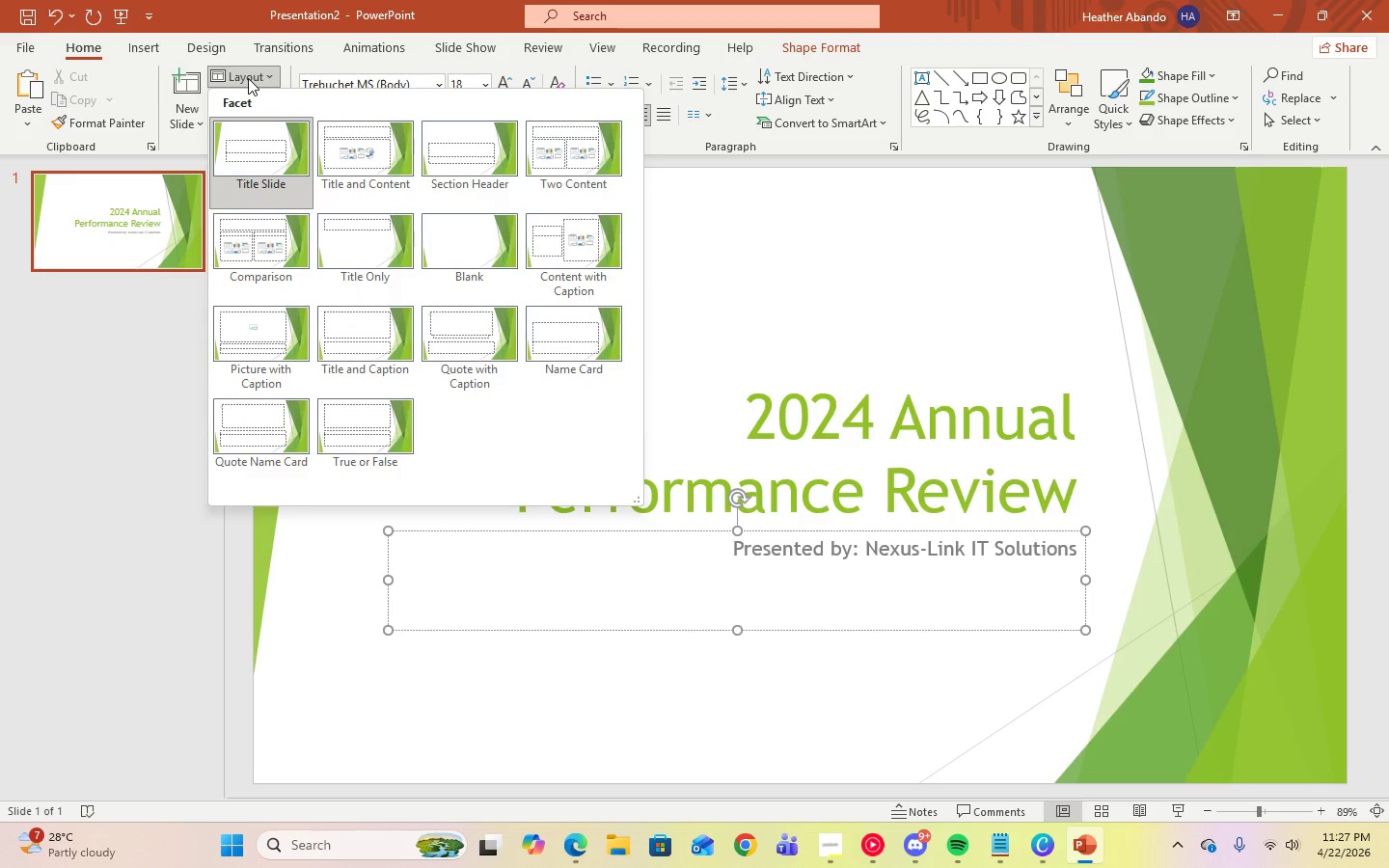 
wait(8.28)
 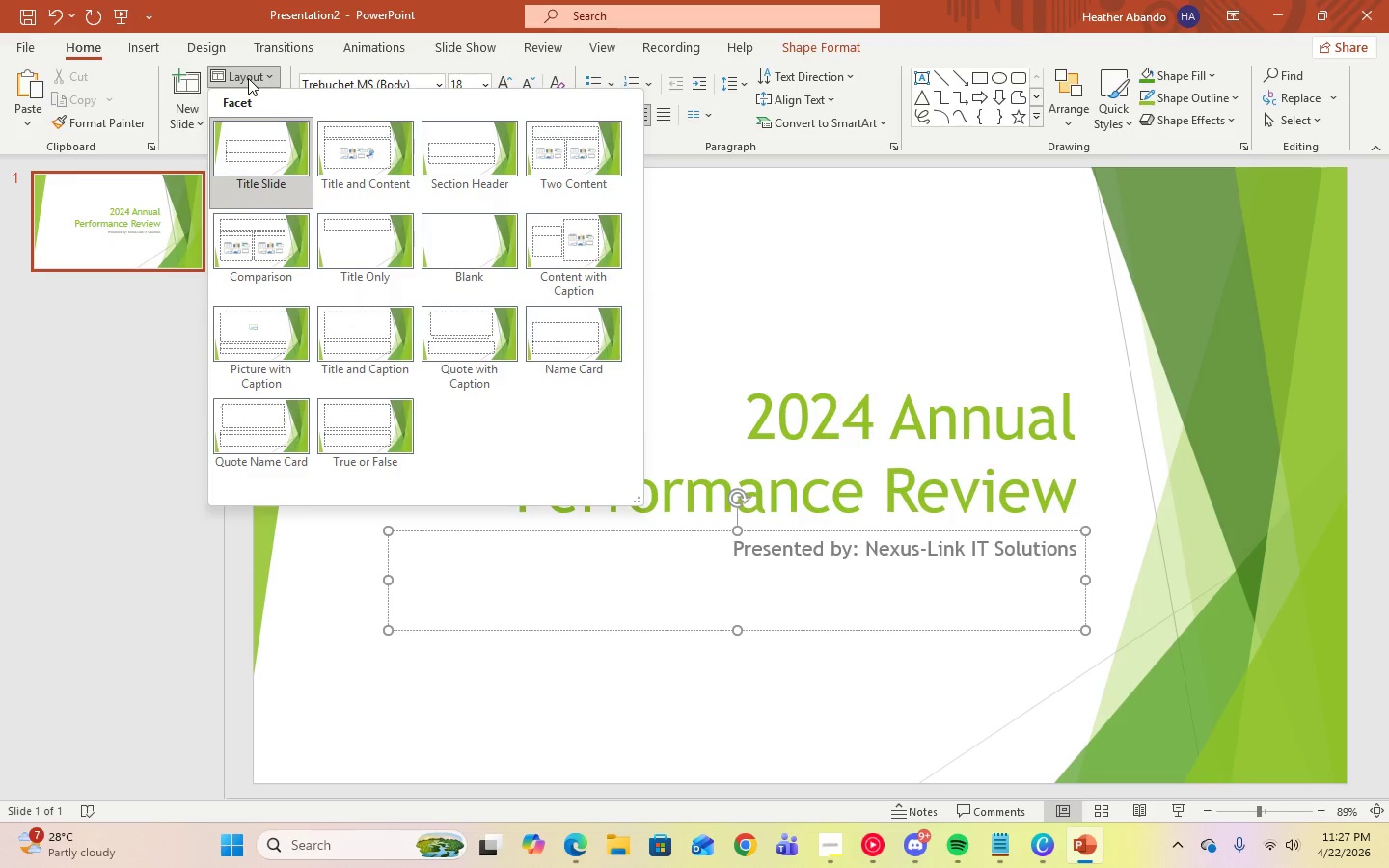 
mouse_move([537, 154])
 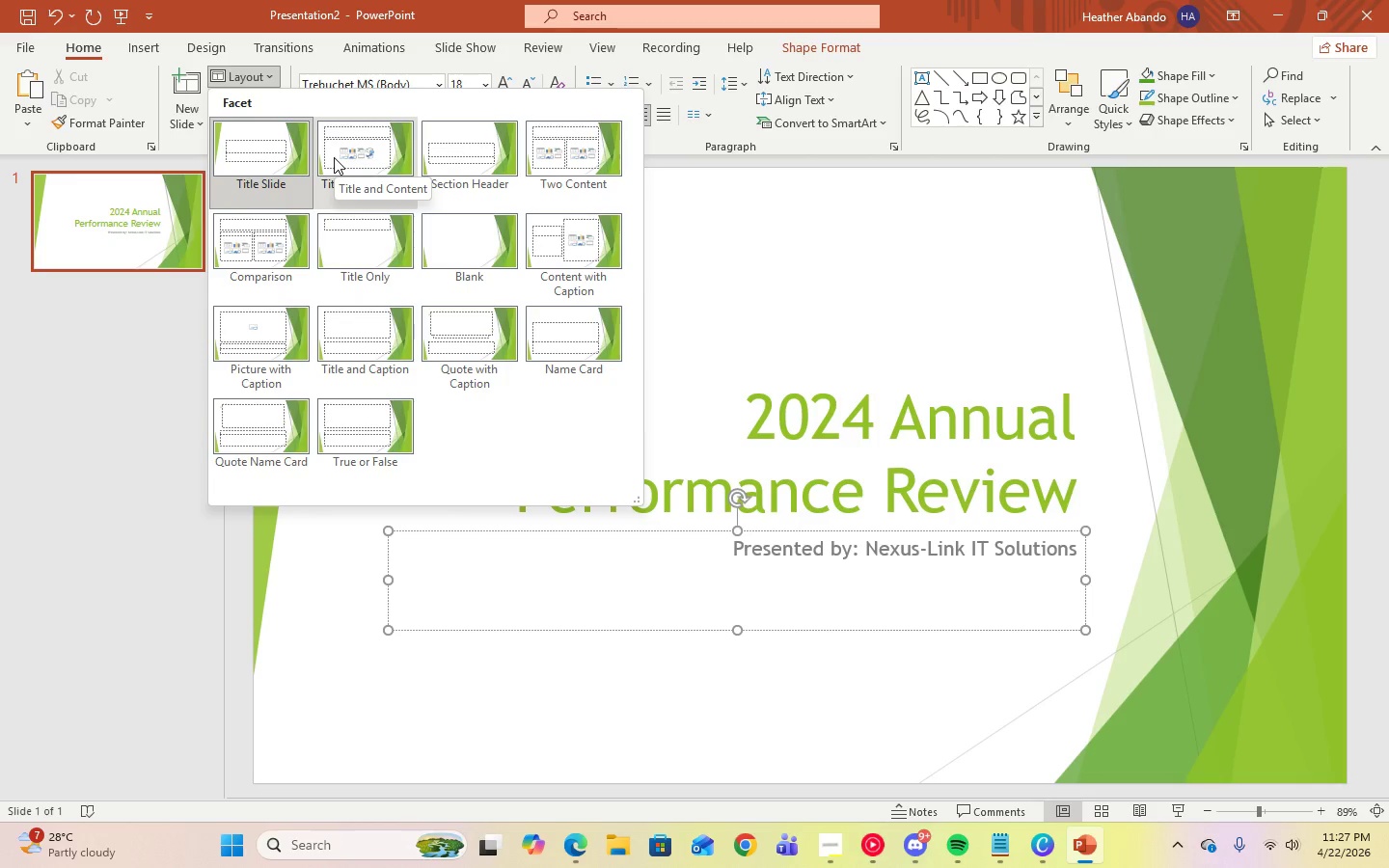 
wait(6.63)
 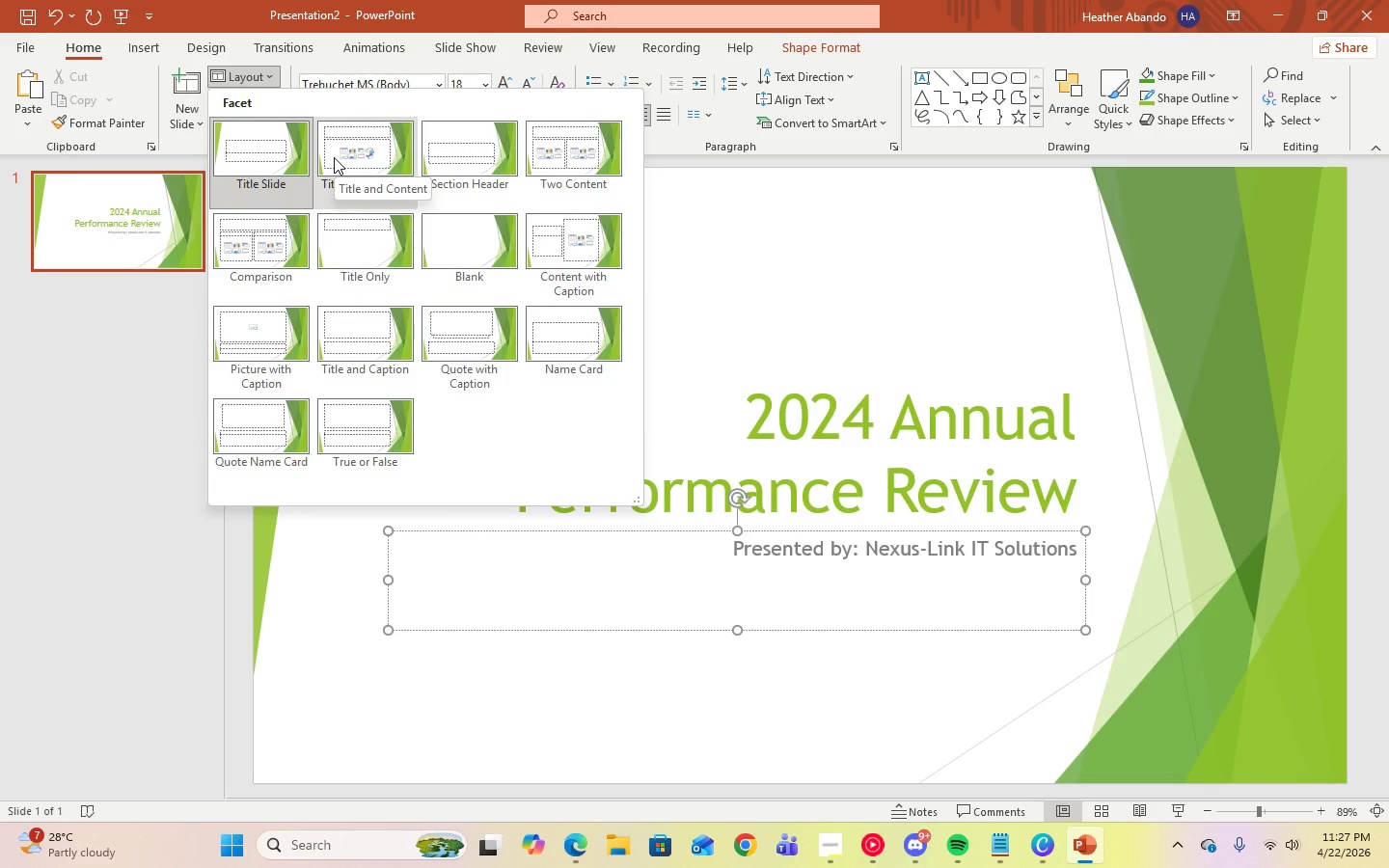 
left_click([334, 157])
 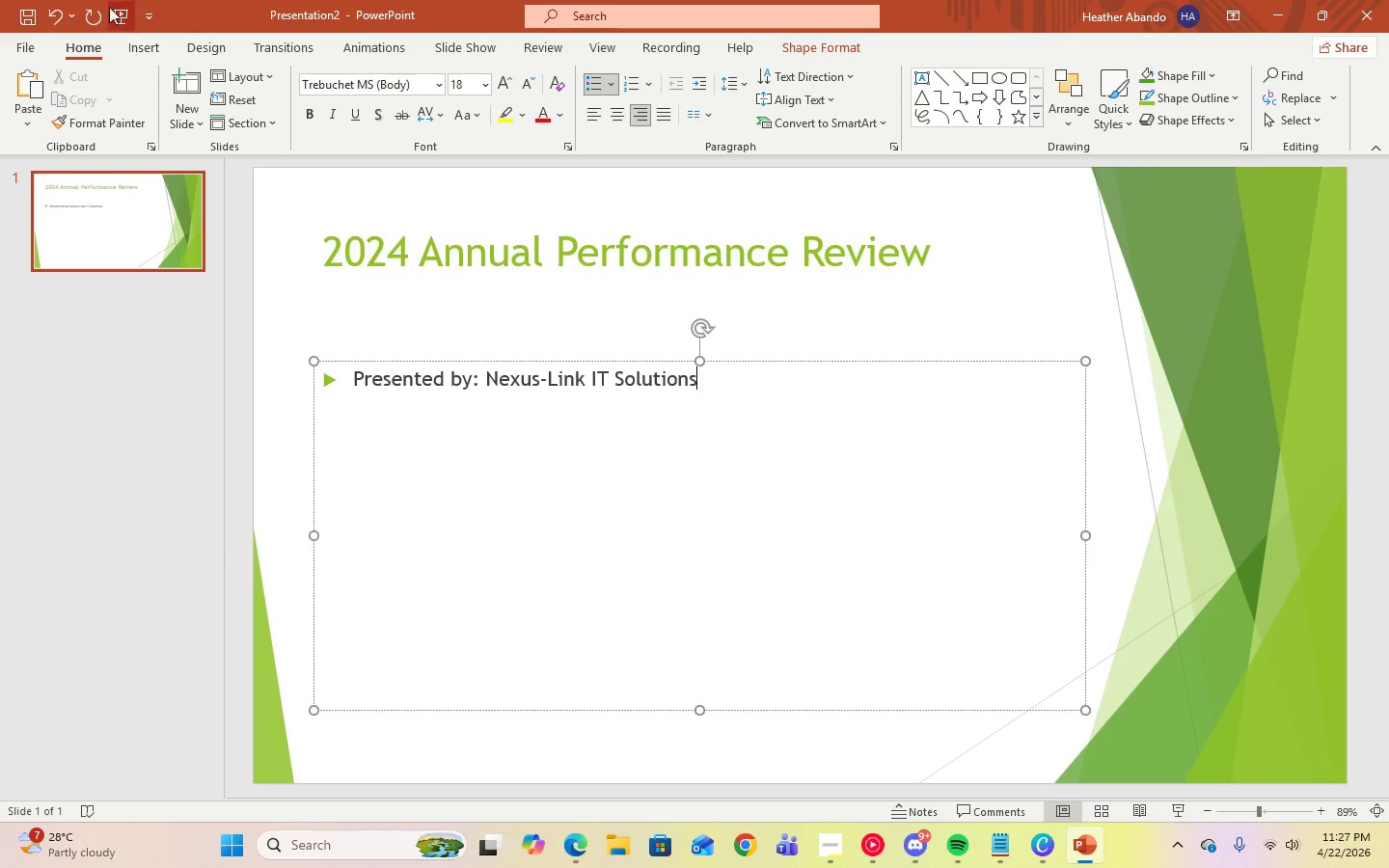 
left_click([55, 26])
 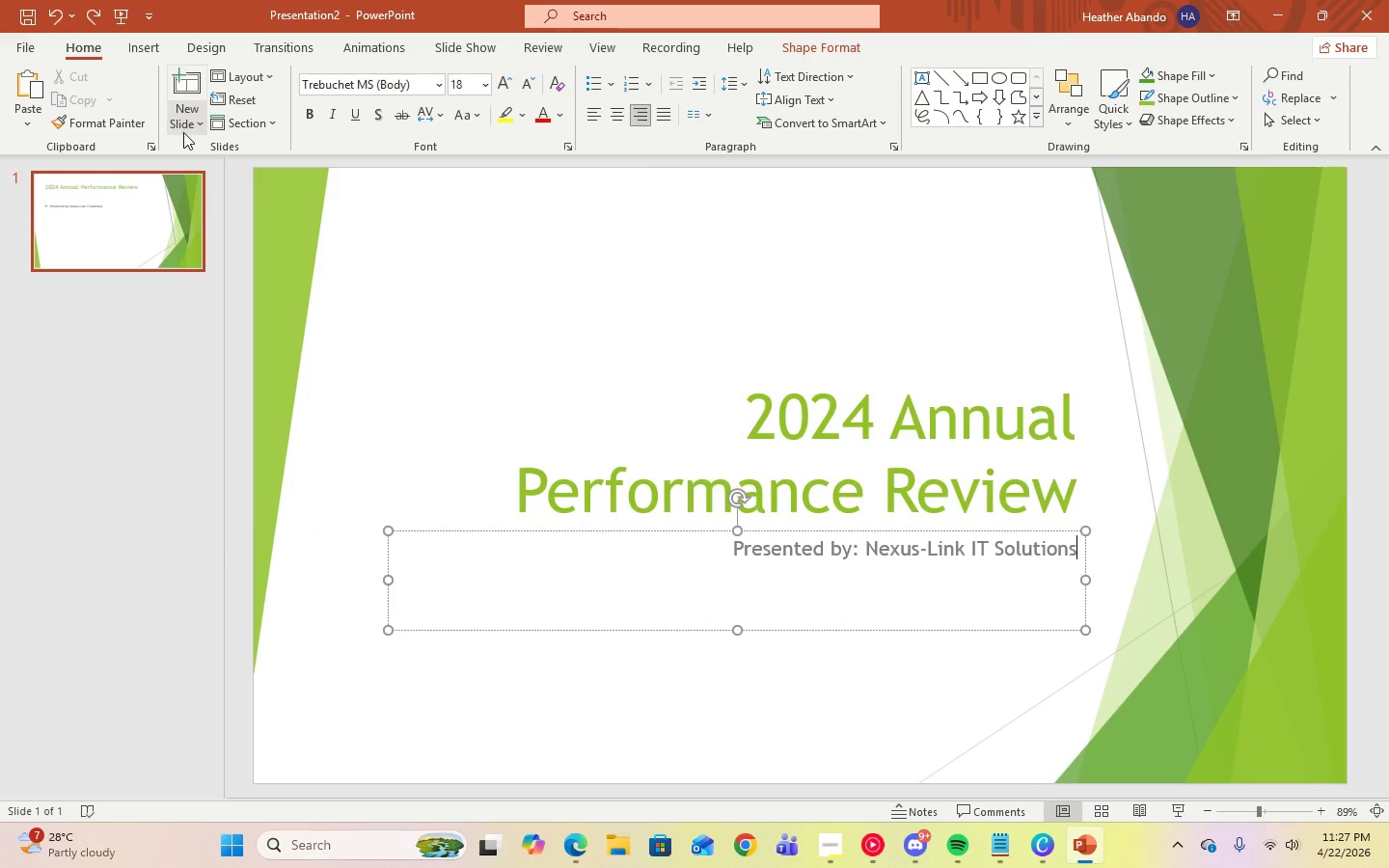 
left_click([183, 132])
 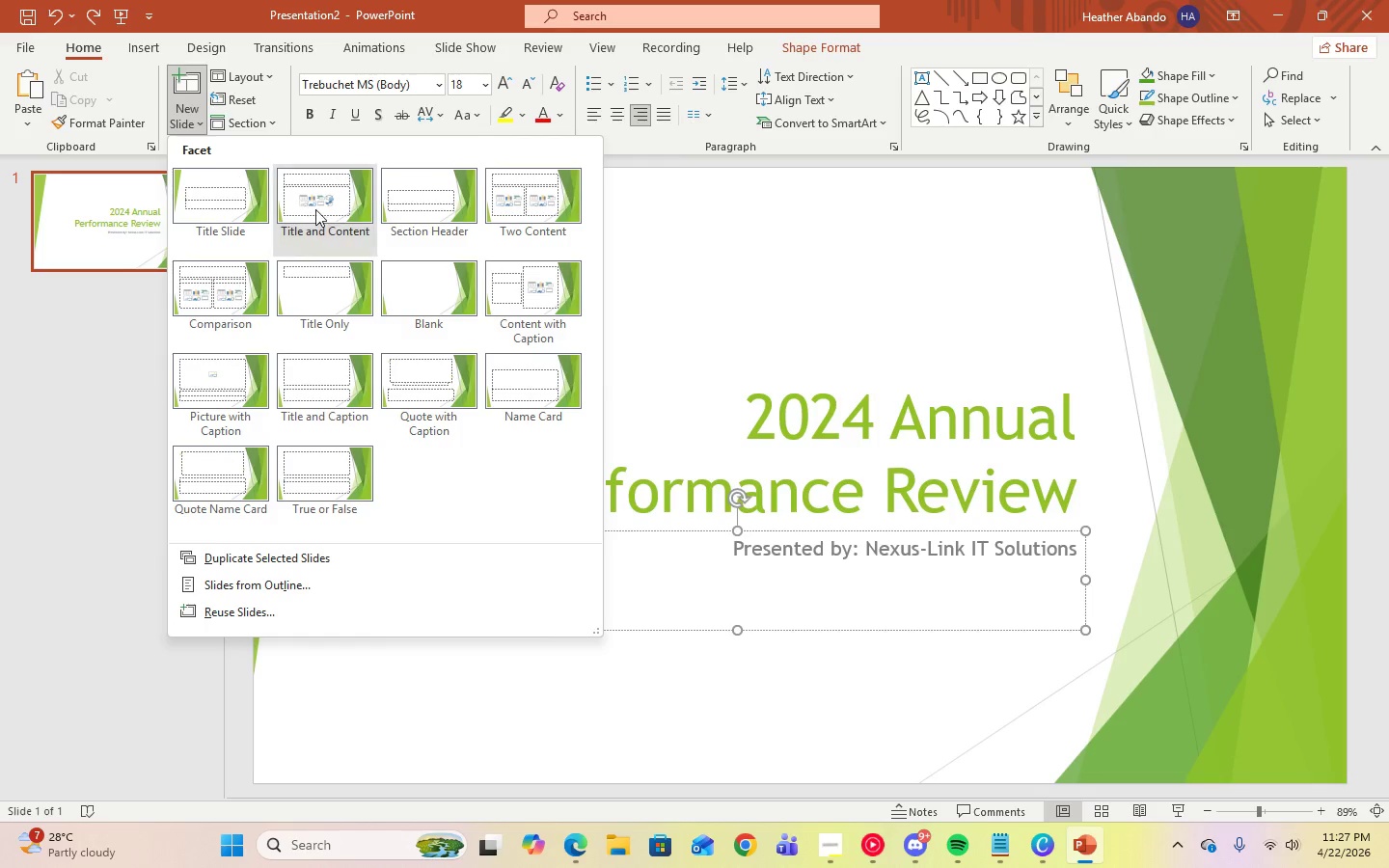 
left_click([316, 210])
 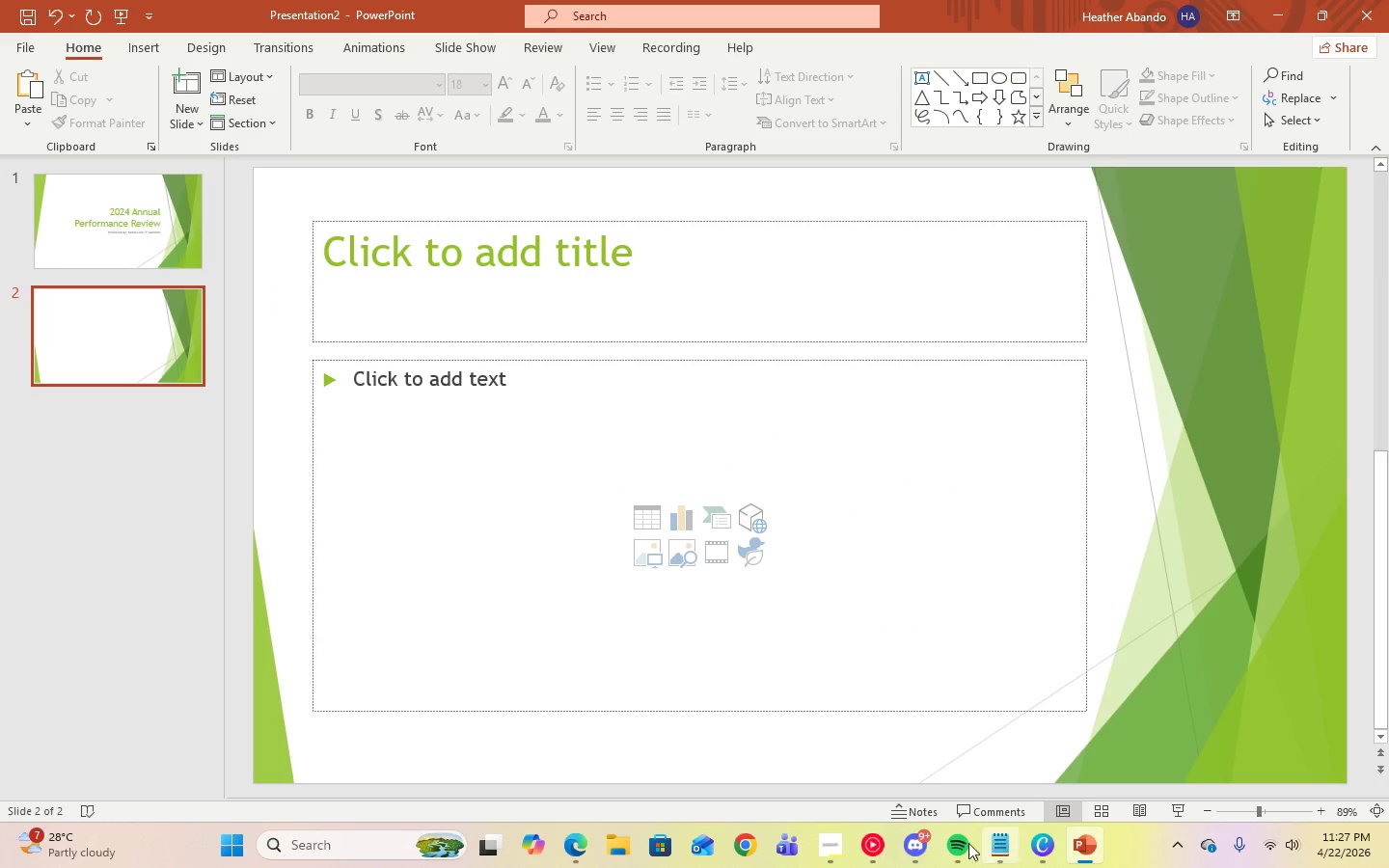 
left_click([826, 850])